 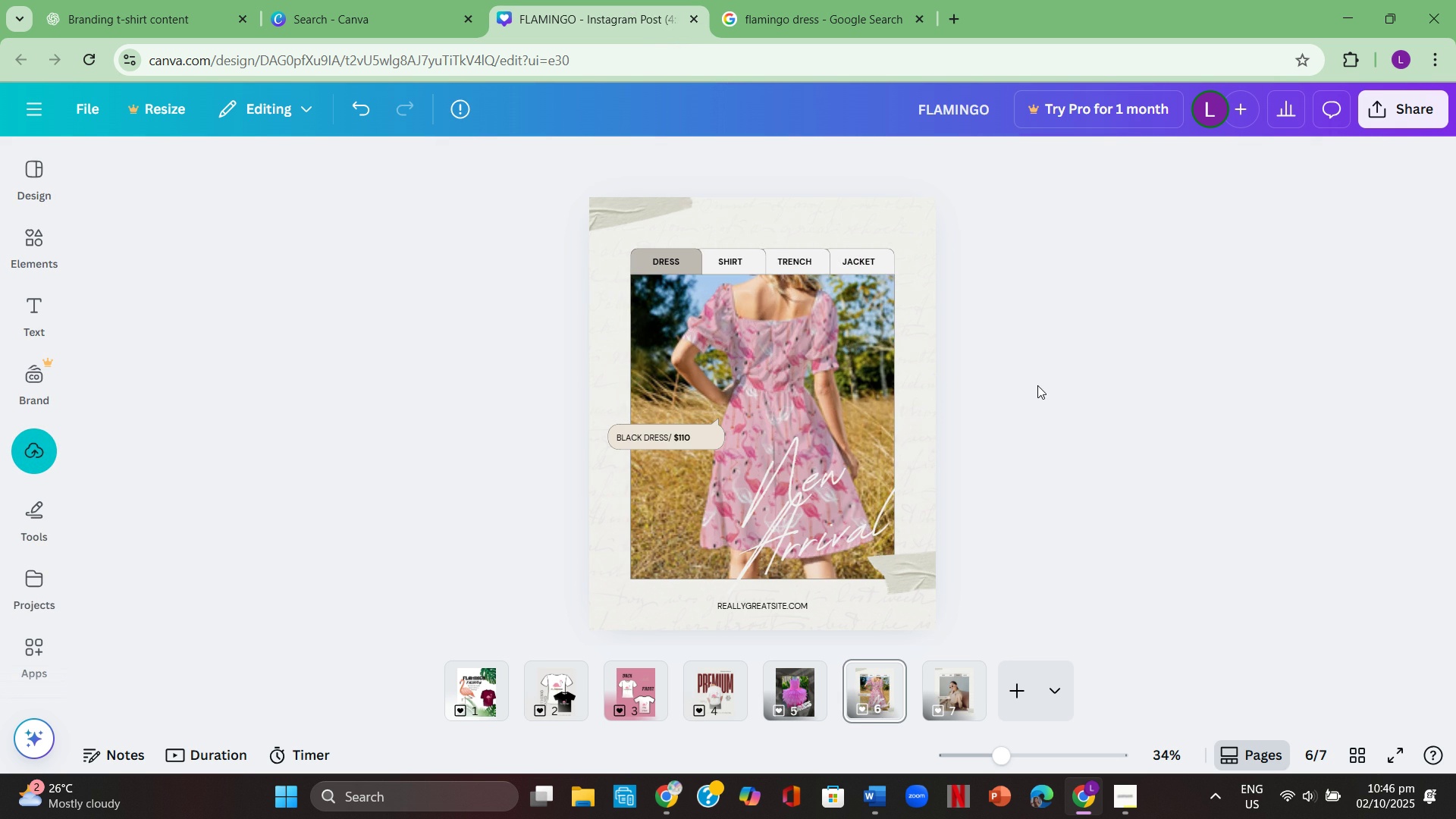 
left_click([789, 686])
 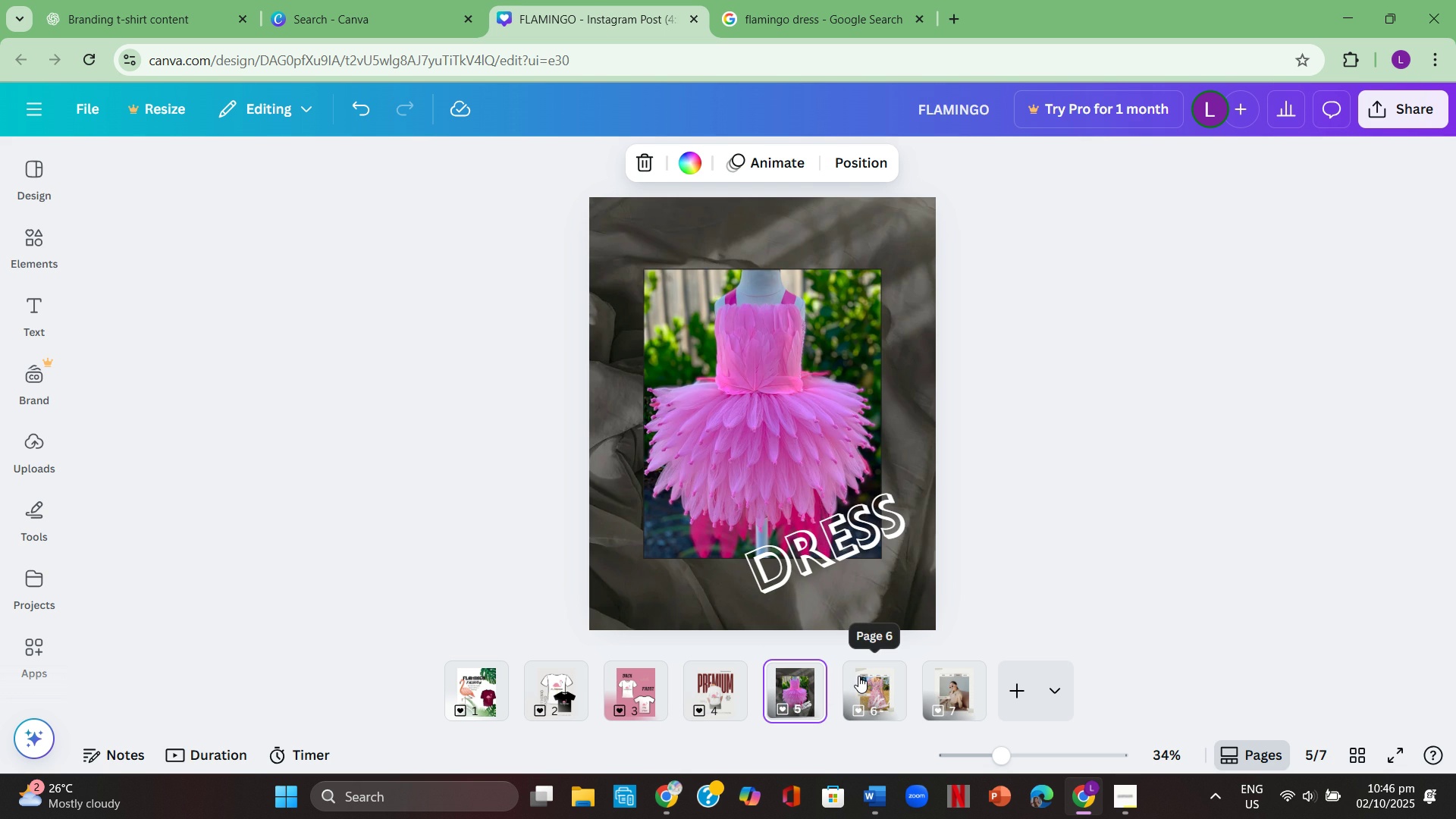 
left_click([858, 676])
 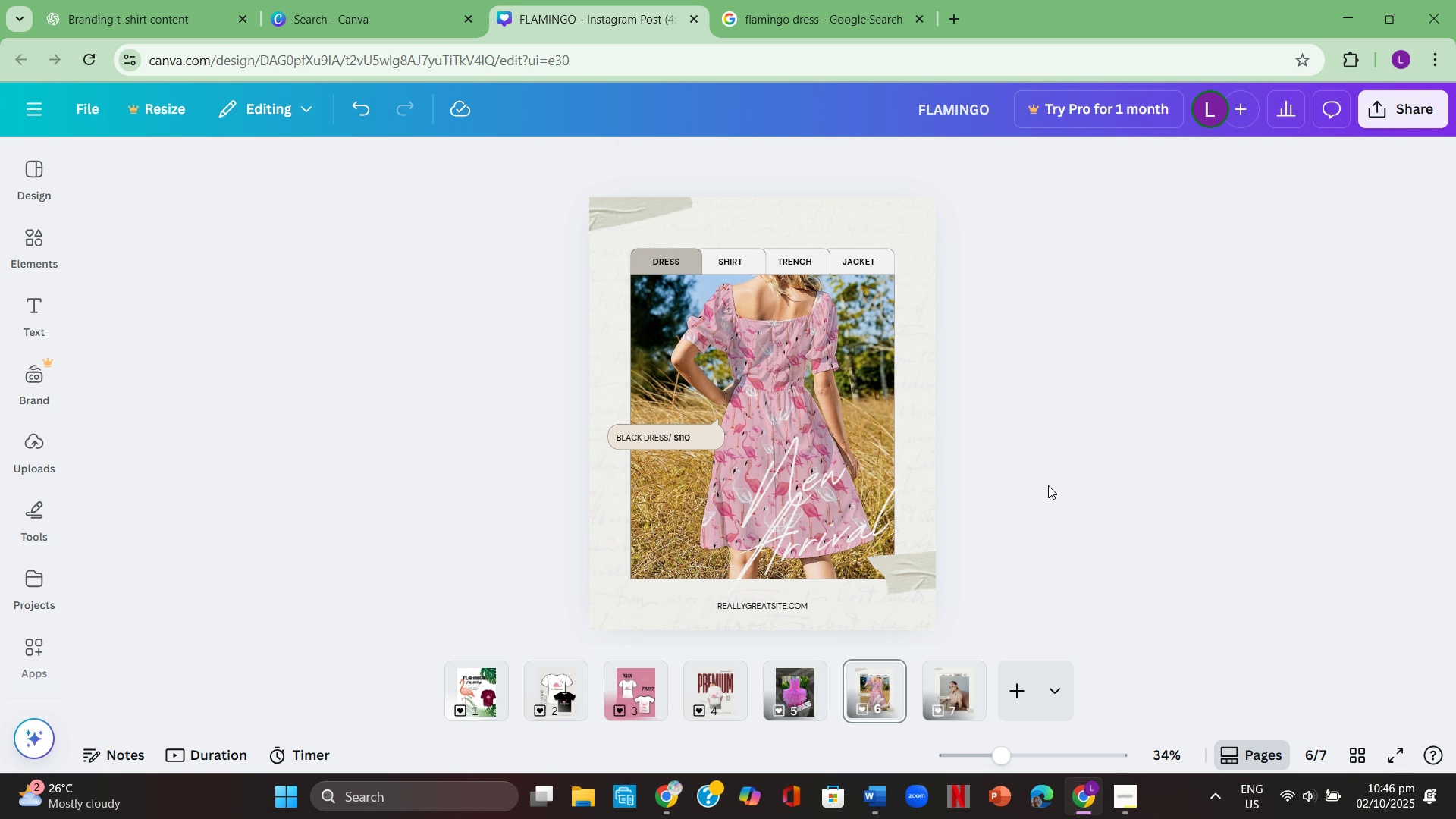 
wait(17.98)
 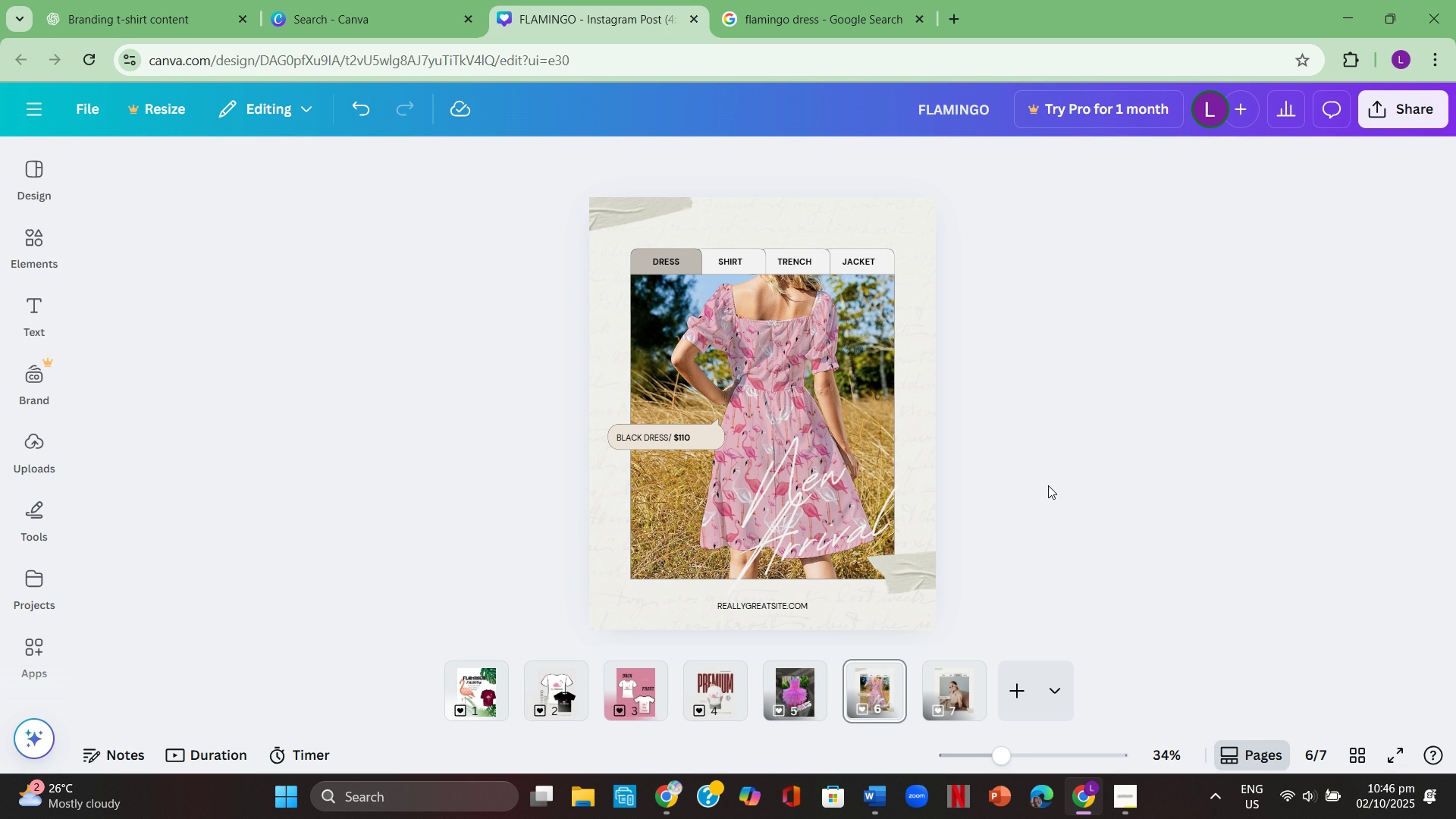 
left_click([806, 0])